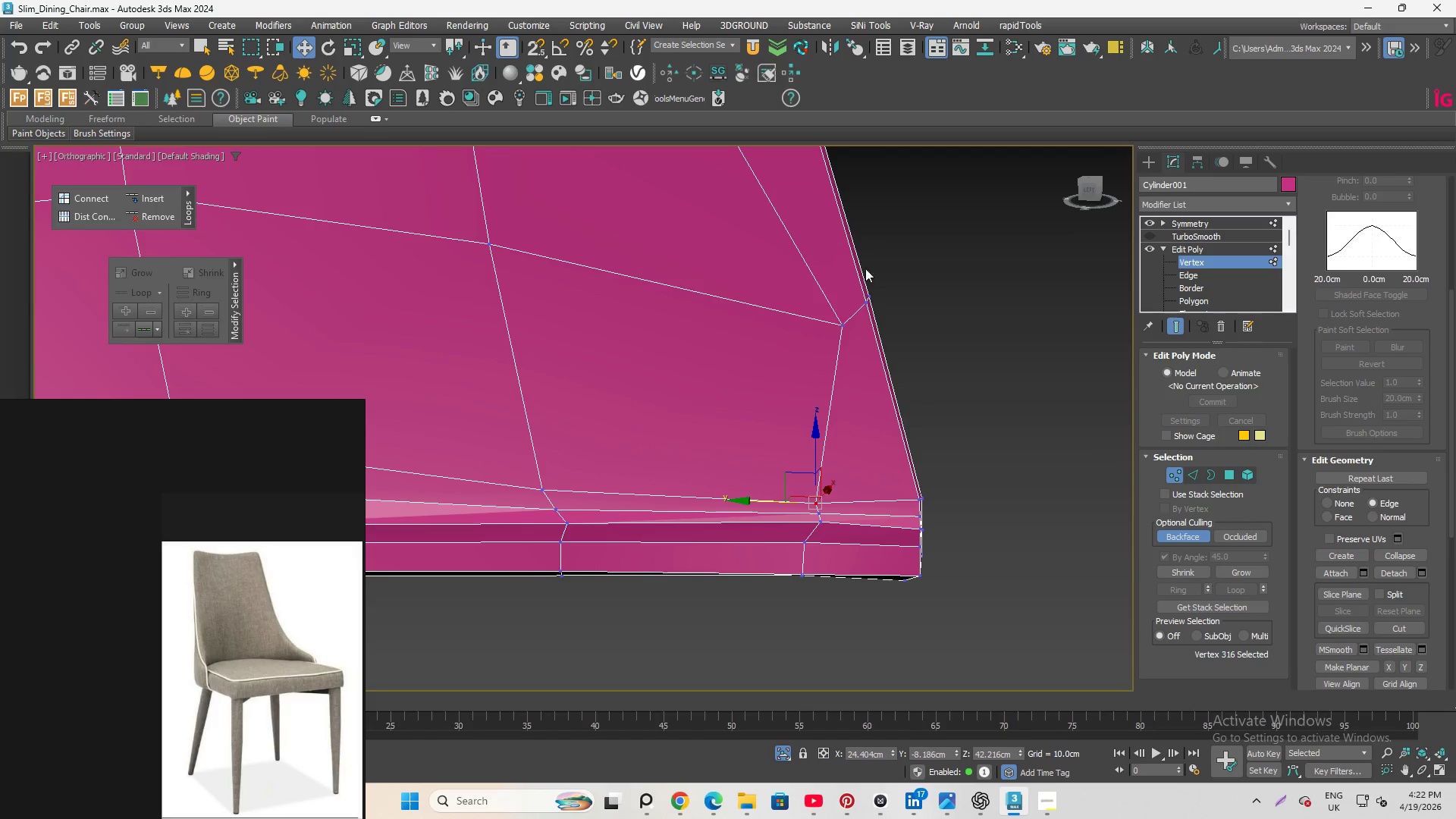 
left_click([843, 325])
 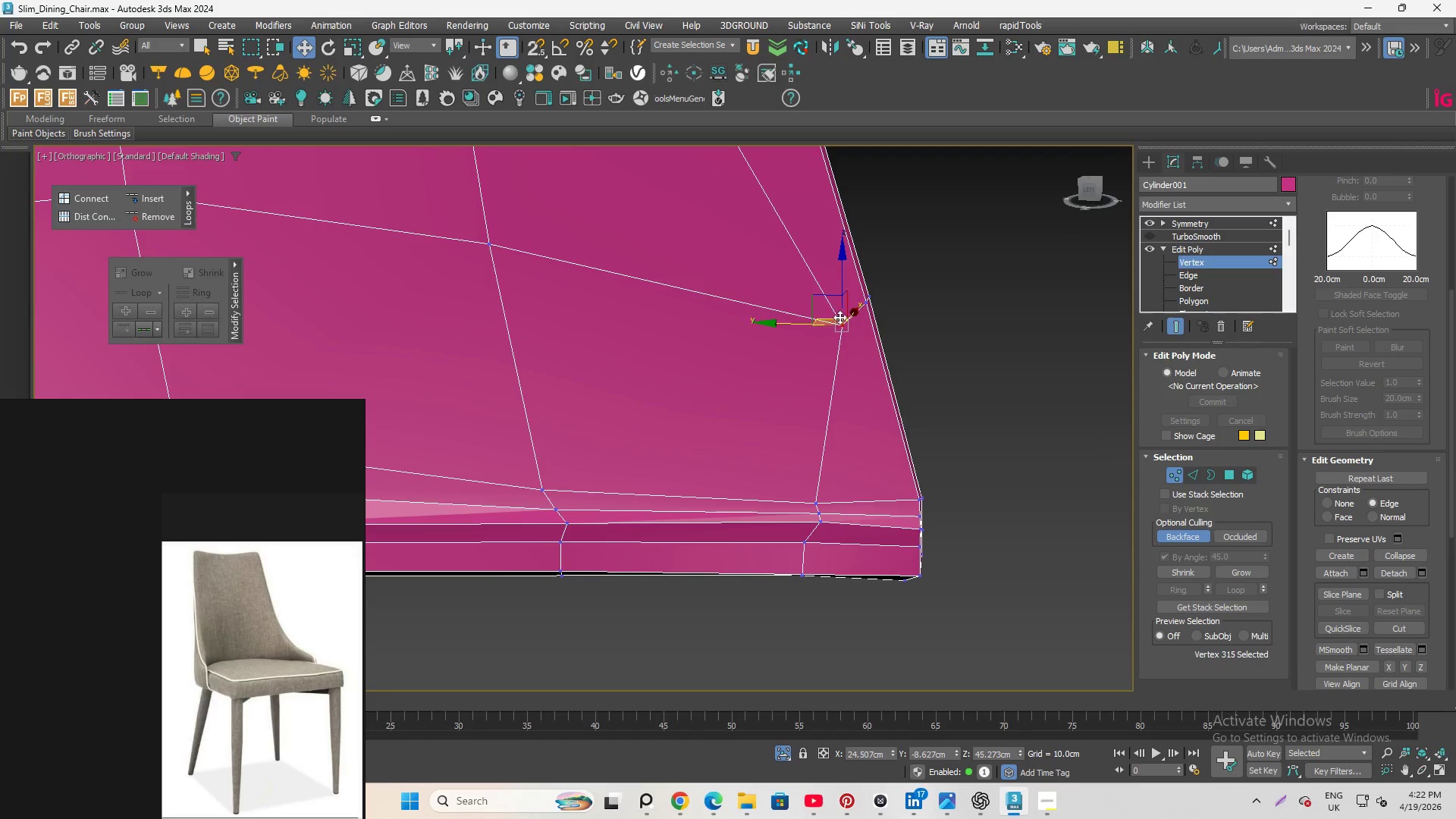 
scroll: coordinate [811, 384], scroll_direction: down, amount: 1.0
 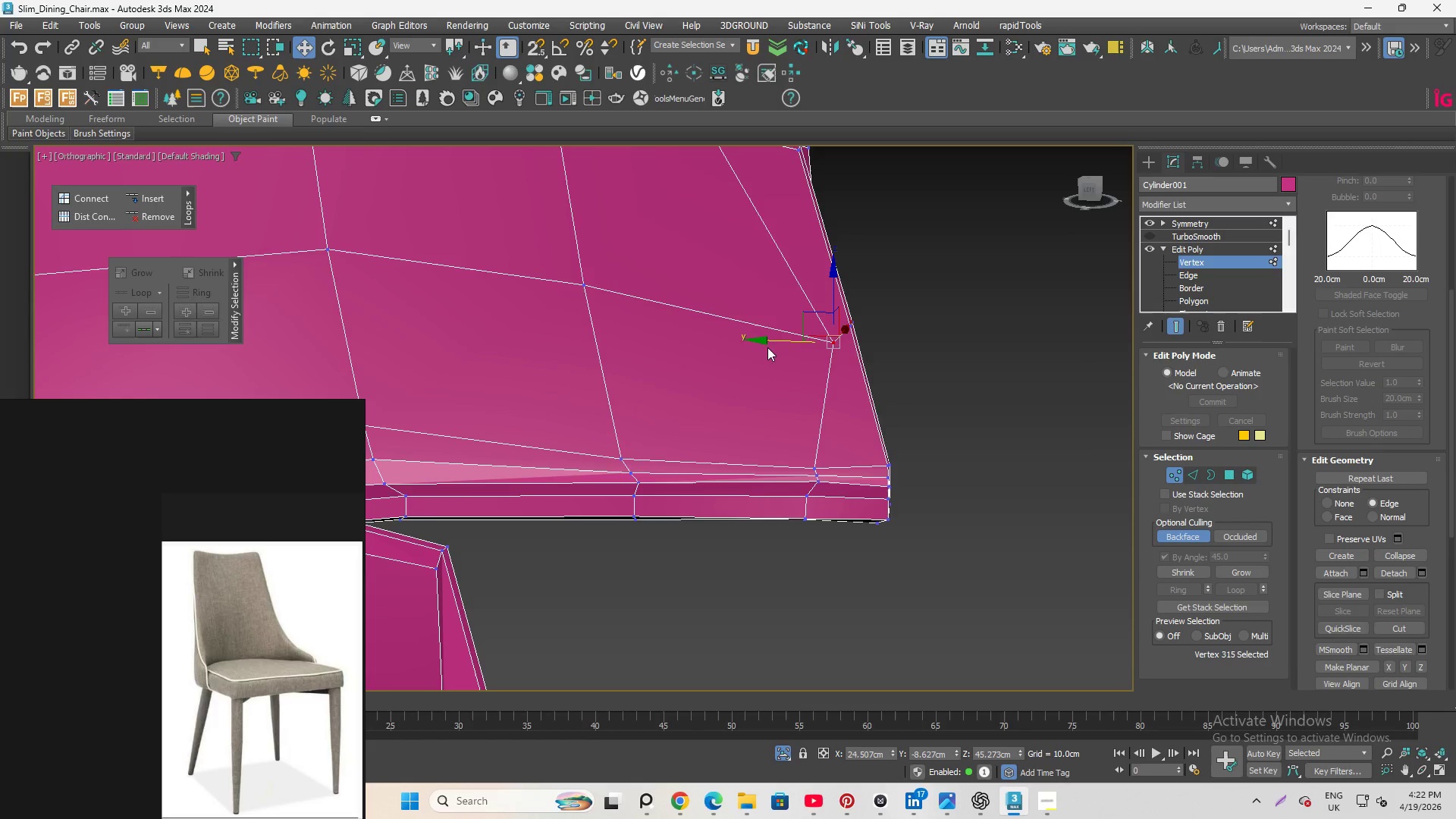 
left_click_drag(start_coordinate=[774, 342], to_coordinate=[694, 330])
 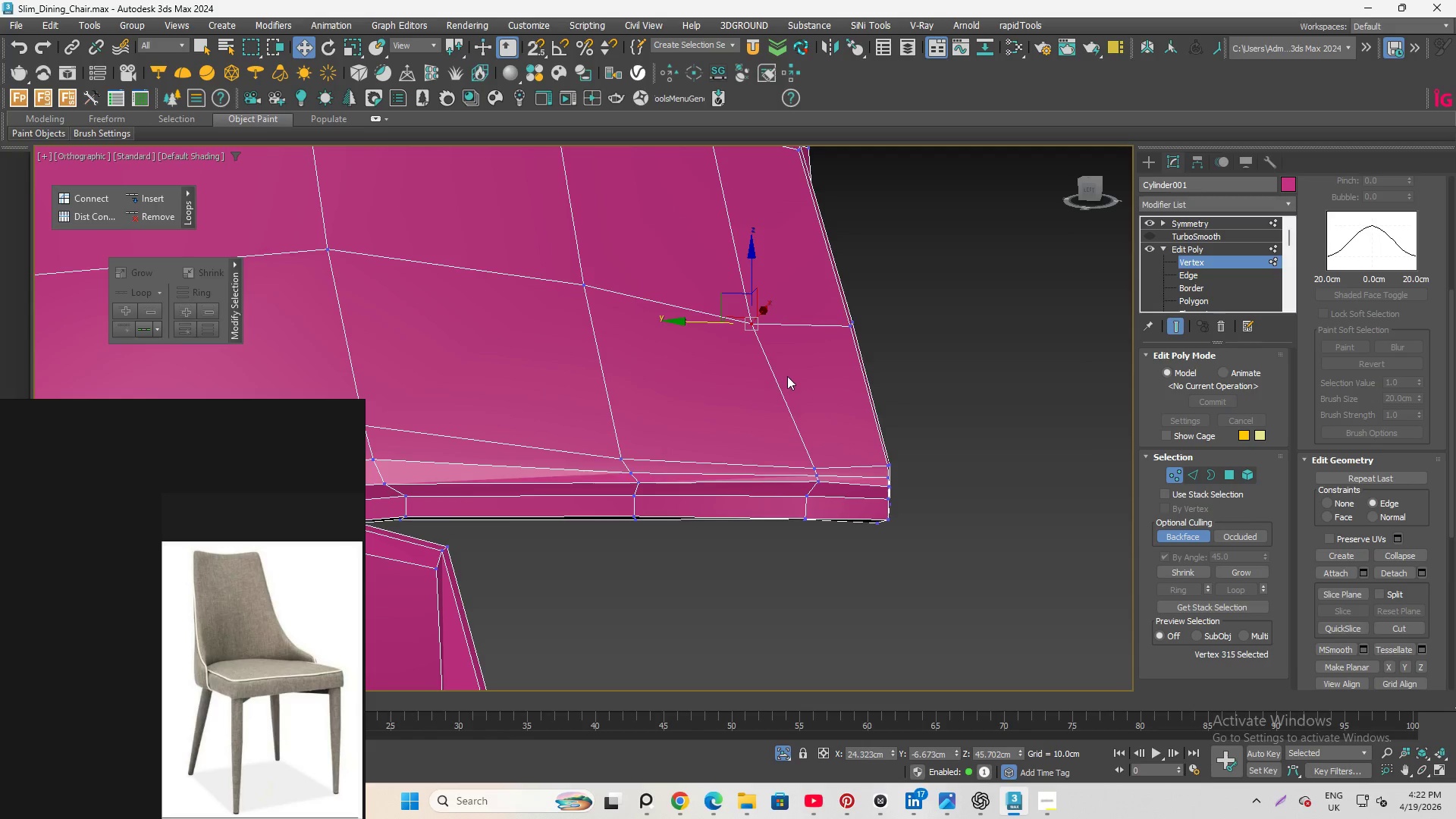 
scroll: coordinate [791, 409], scroll_direction: down, amount: 1.0
 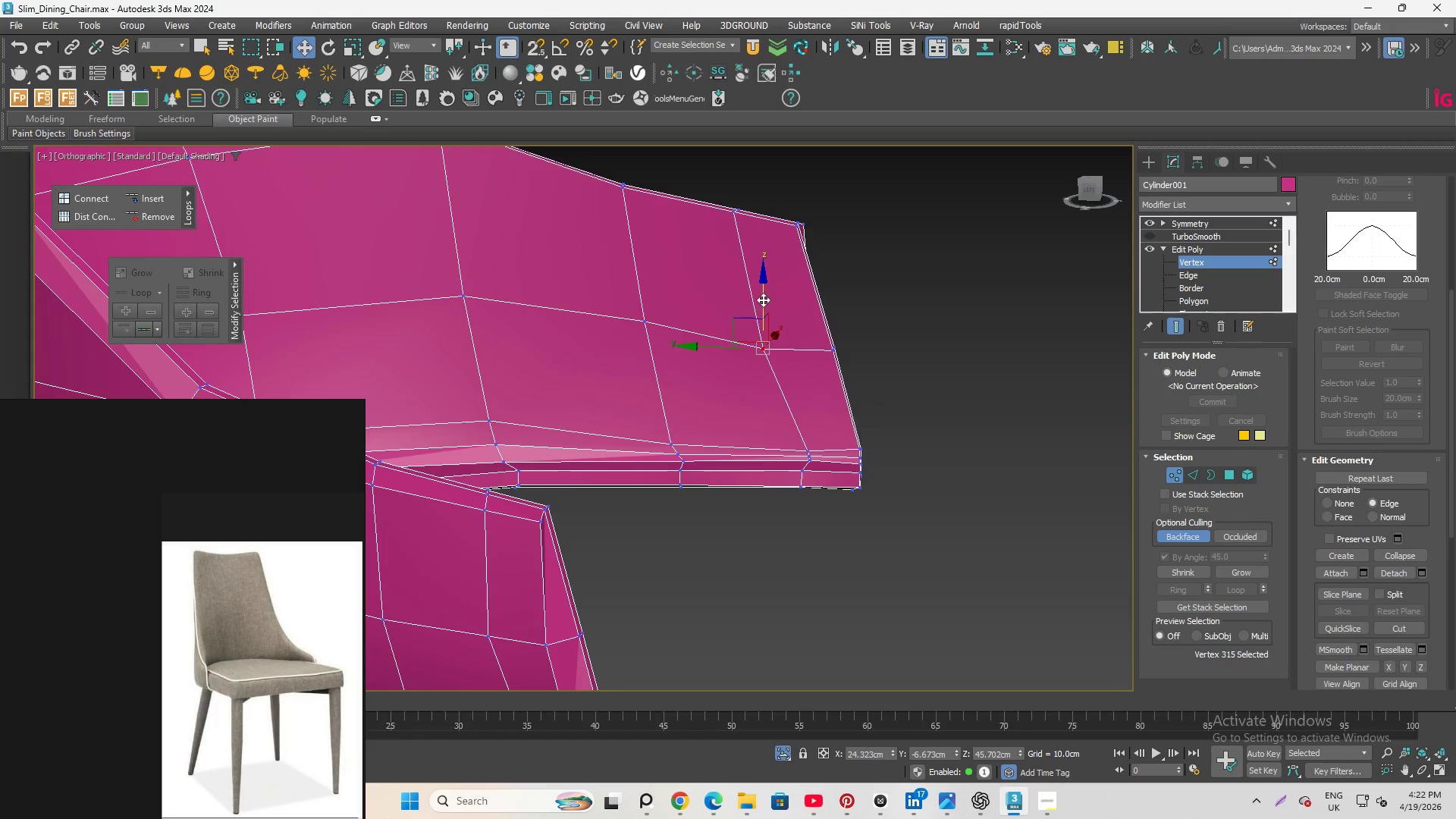 
left_click_drag(start_coordinate=[762, 298], to_coordinate=[761, 287])
 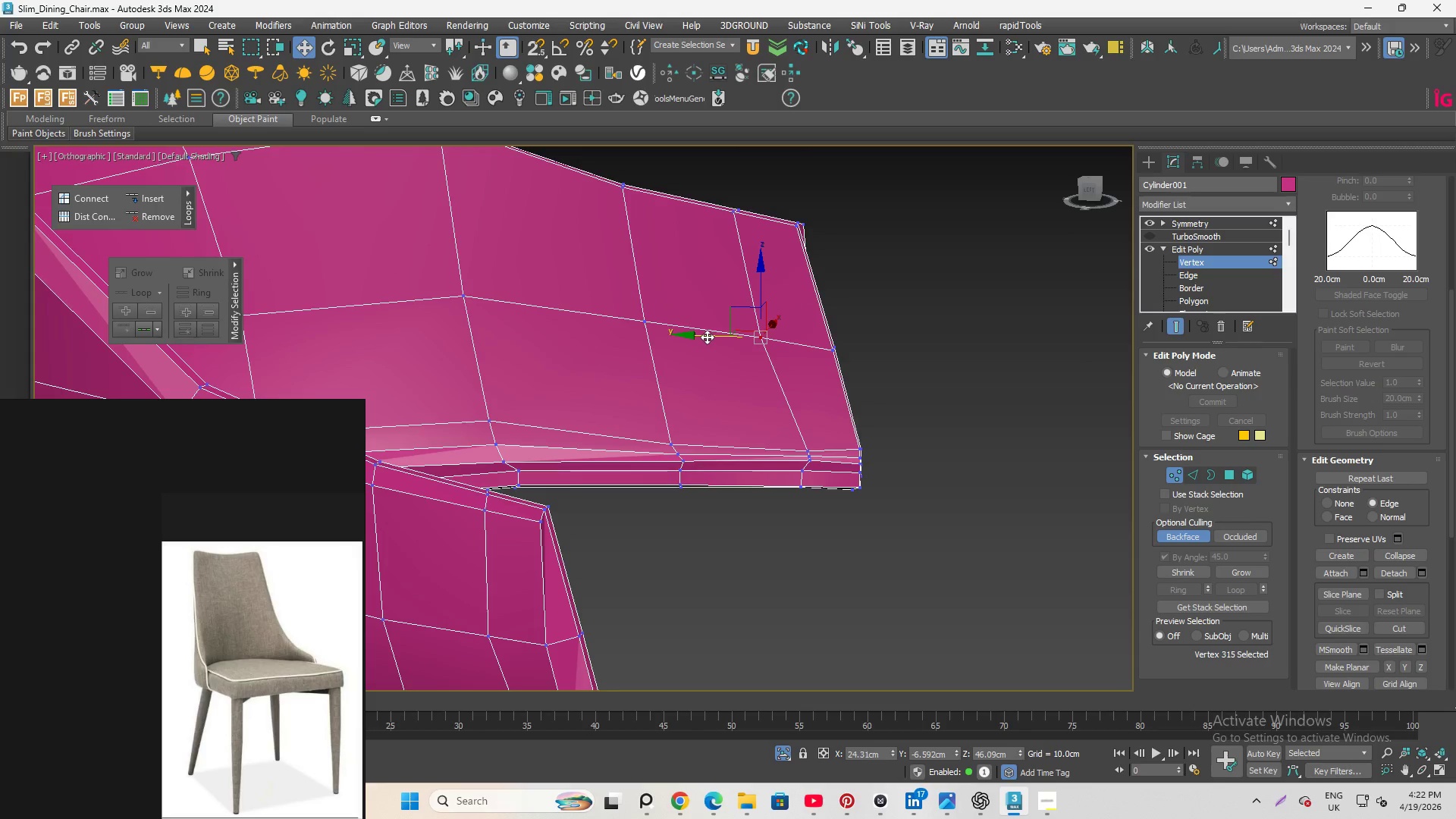 
left_click_drag(start_coordinate=[703, 337], to_coordinate=[713, 340])
 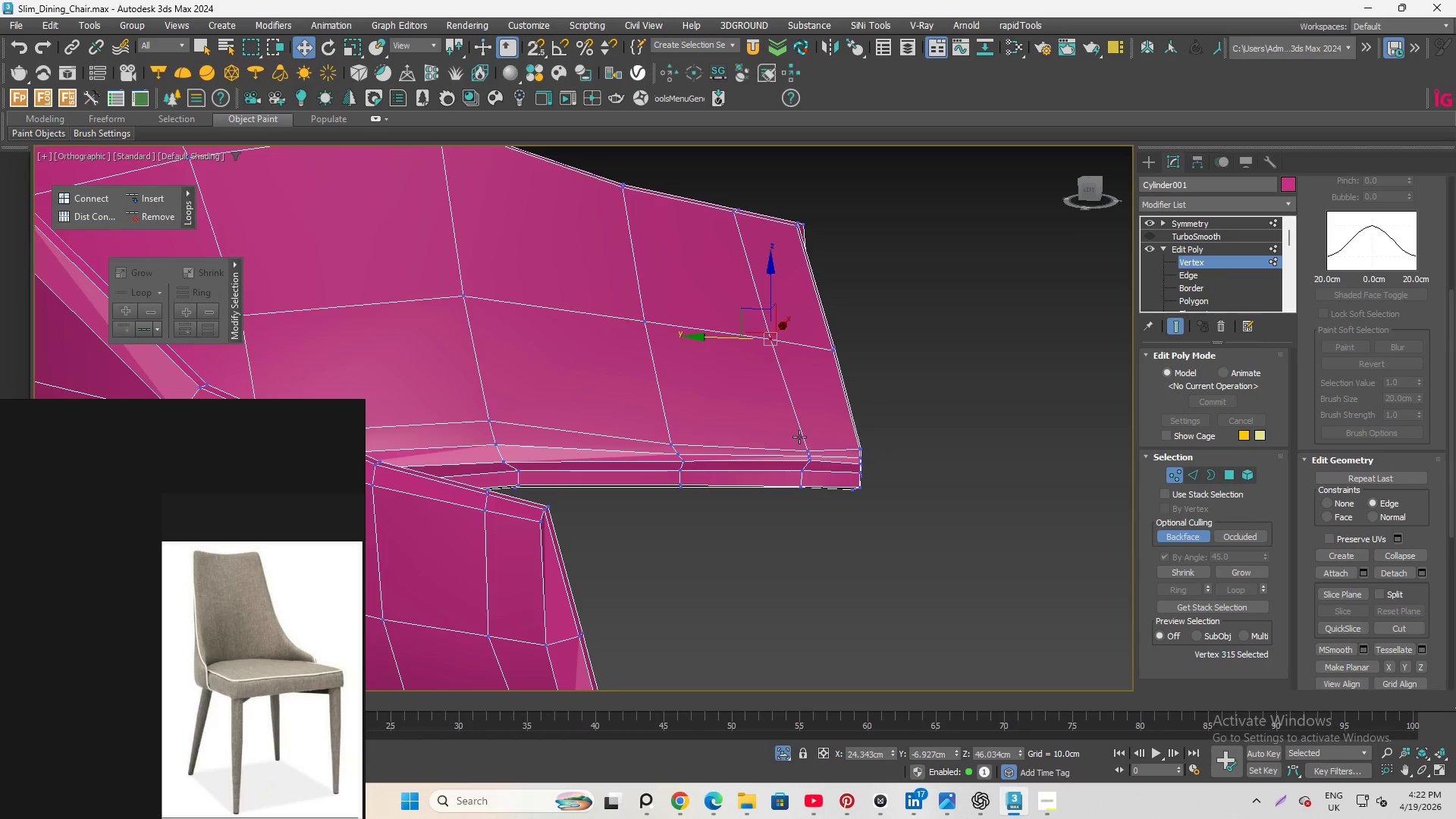 
scroll: coordinate [775, 444], scroll_direction: up, amount: 2.0
 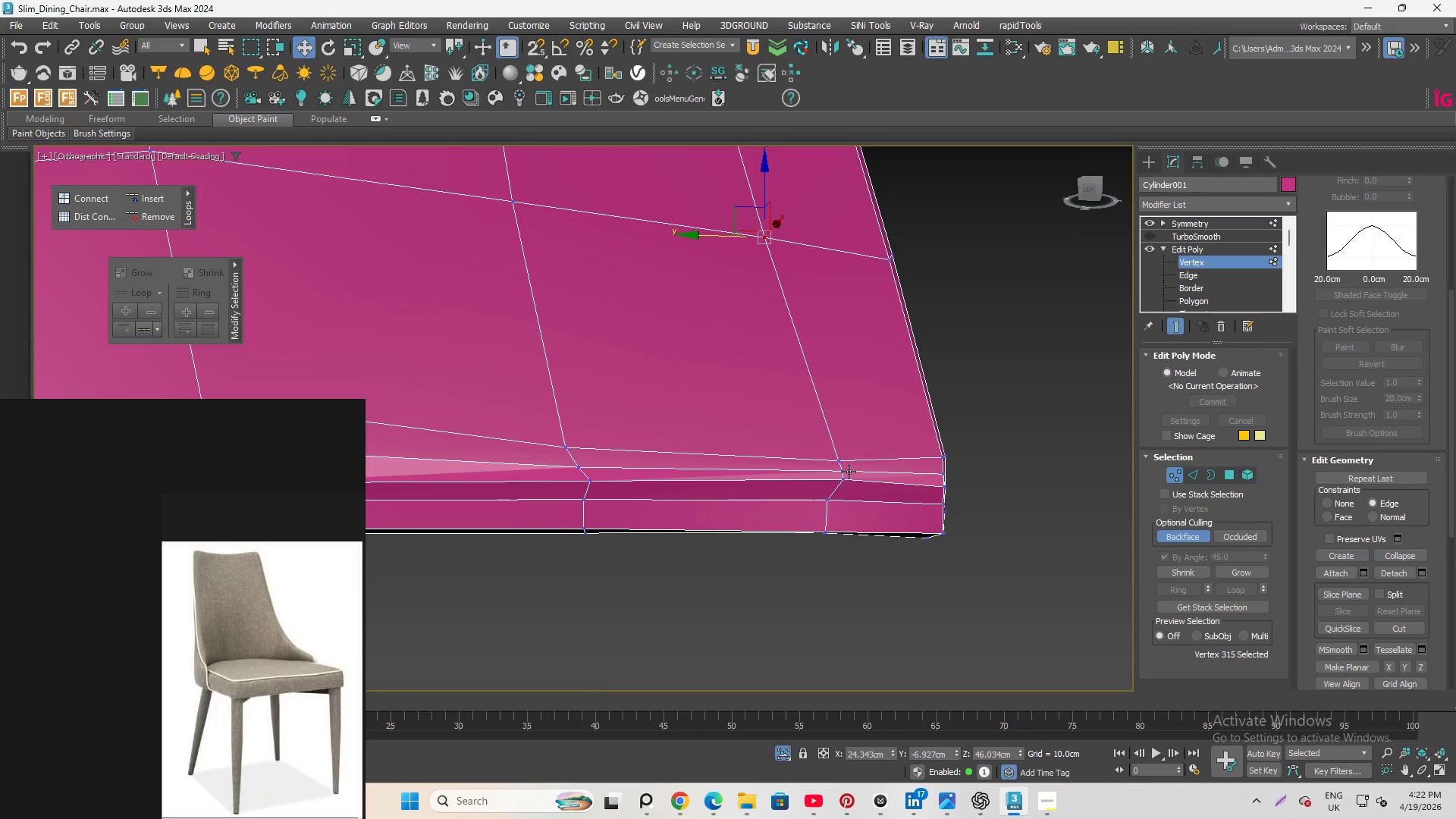 
scroll: coordinate [918, 492], scroll_direction: down, amount: 2.0
 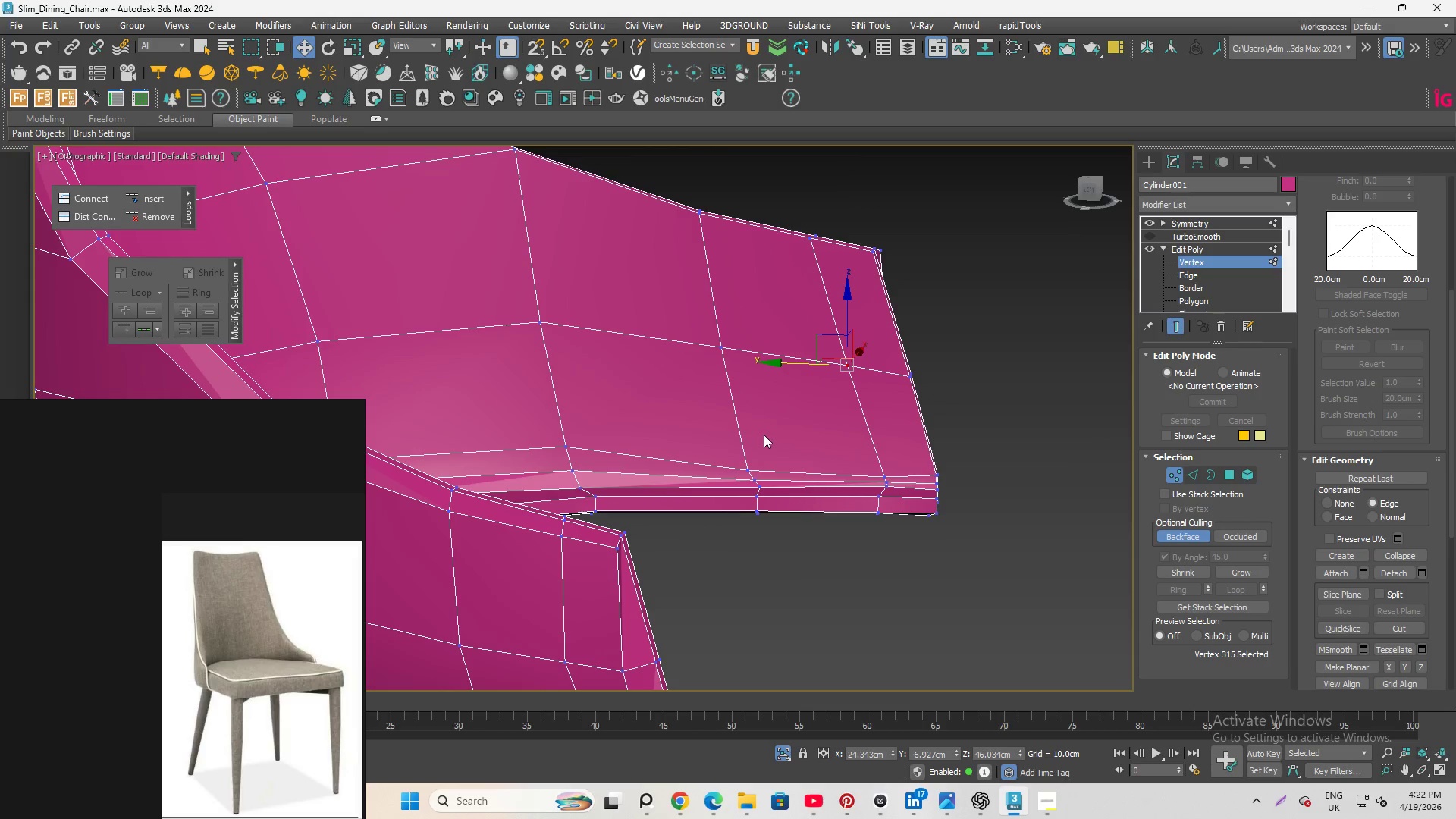 
hold_key(key=AltLeft, duration=2.12)
scroll: coordinate [722, 546], scroll_direction: none, amount: 0.0
 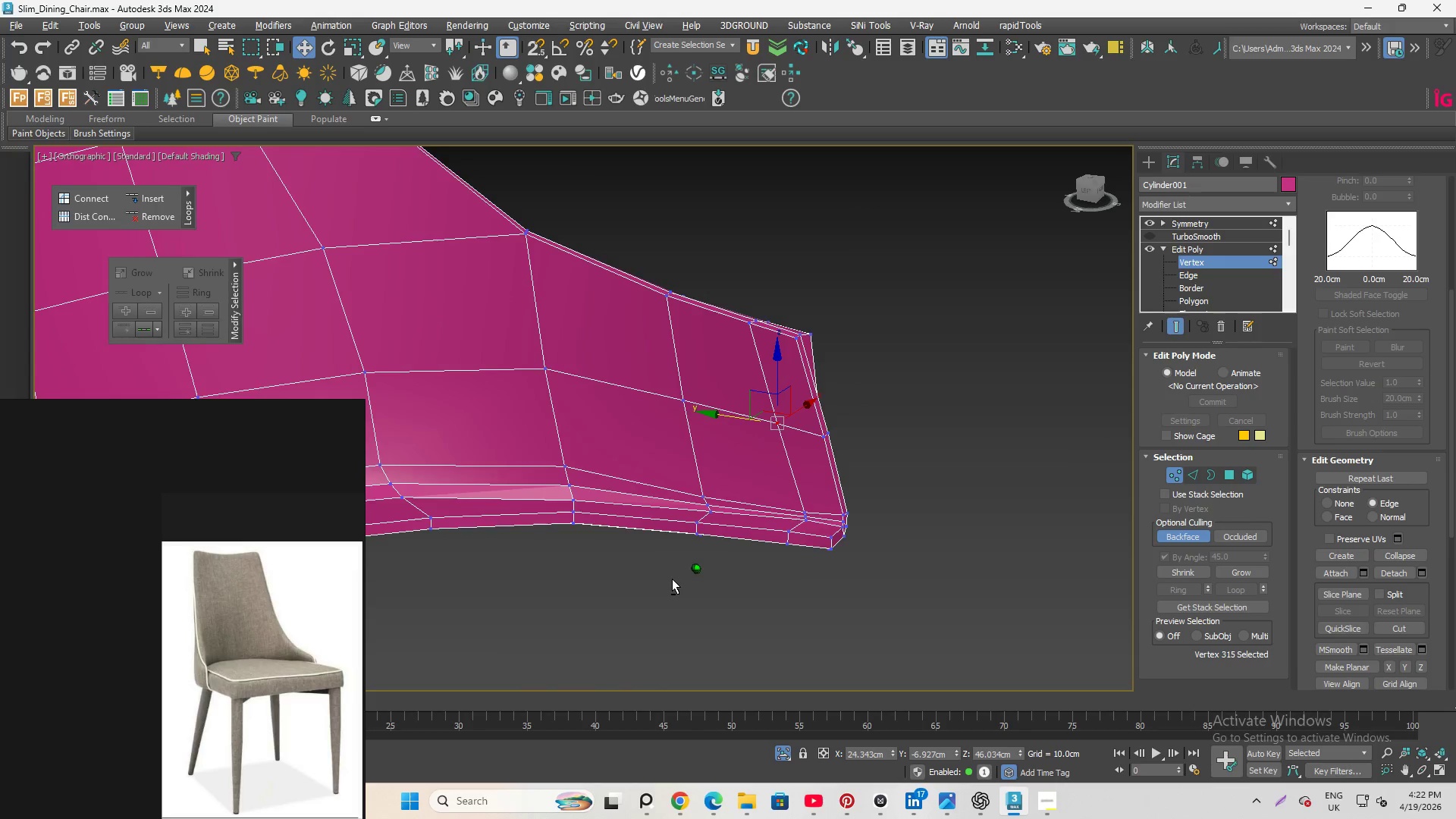 
scroll: coordinate [780, 441], scroll_direction: up, amount: 3.0
 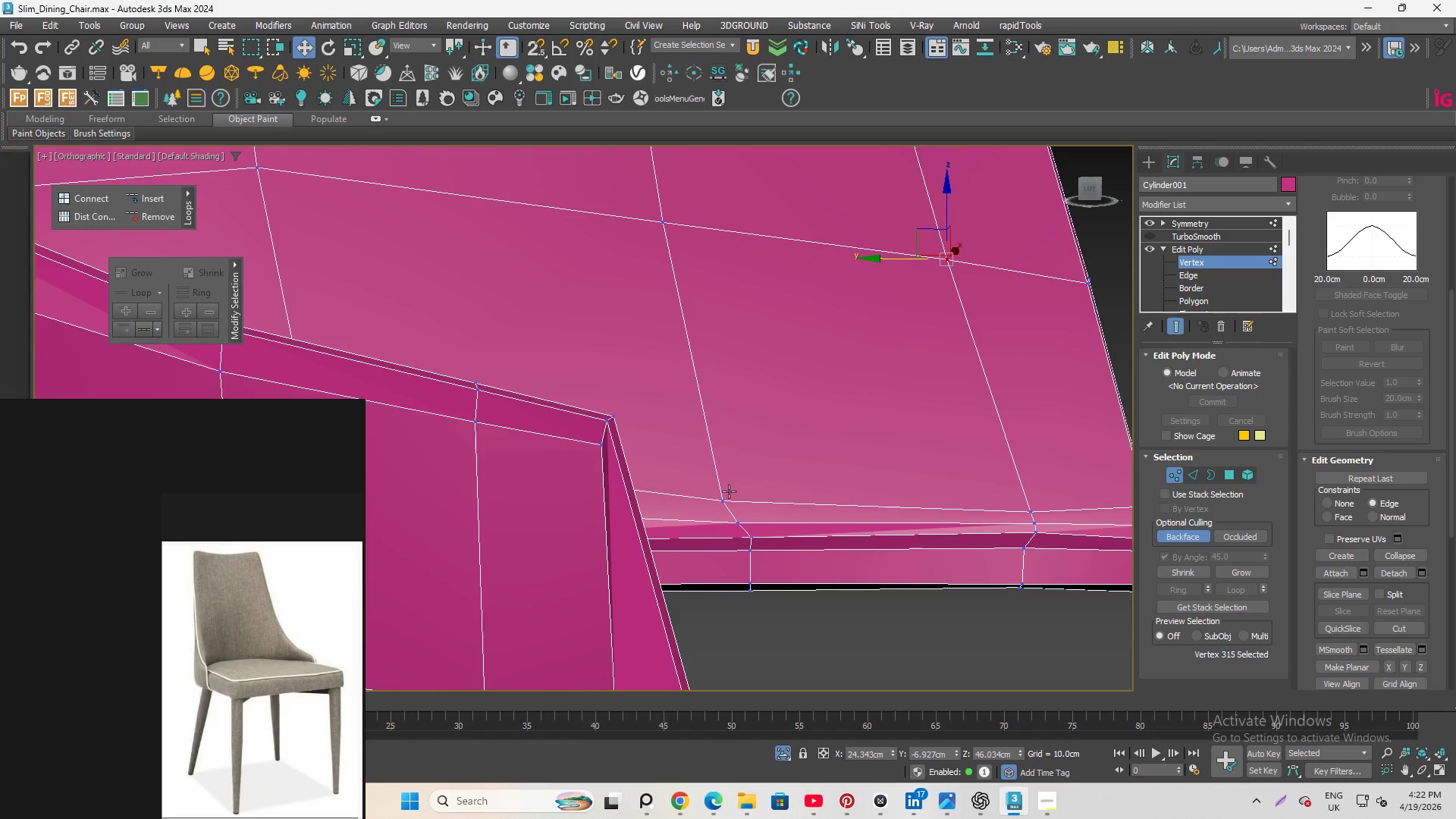 
left_click([720, 500])
 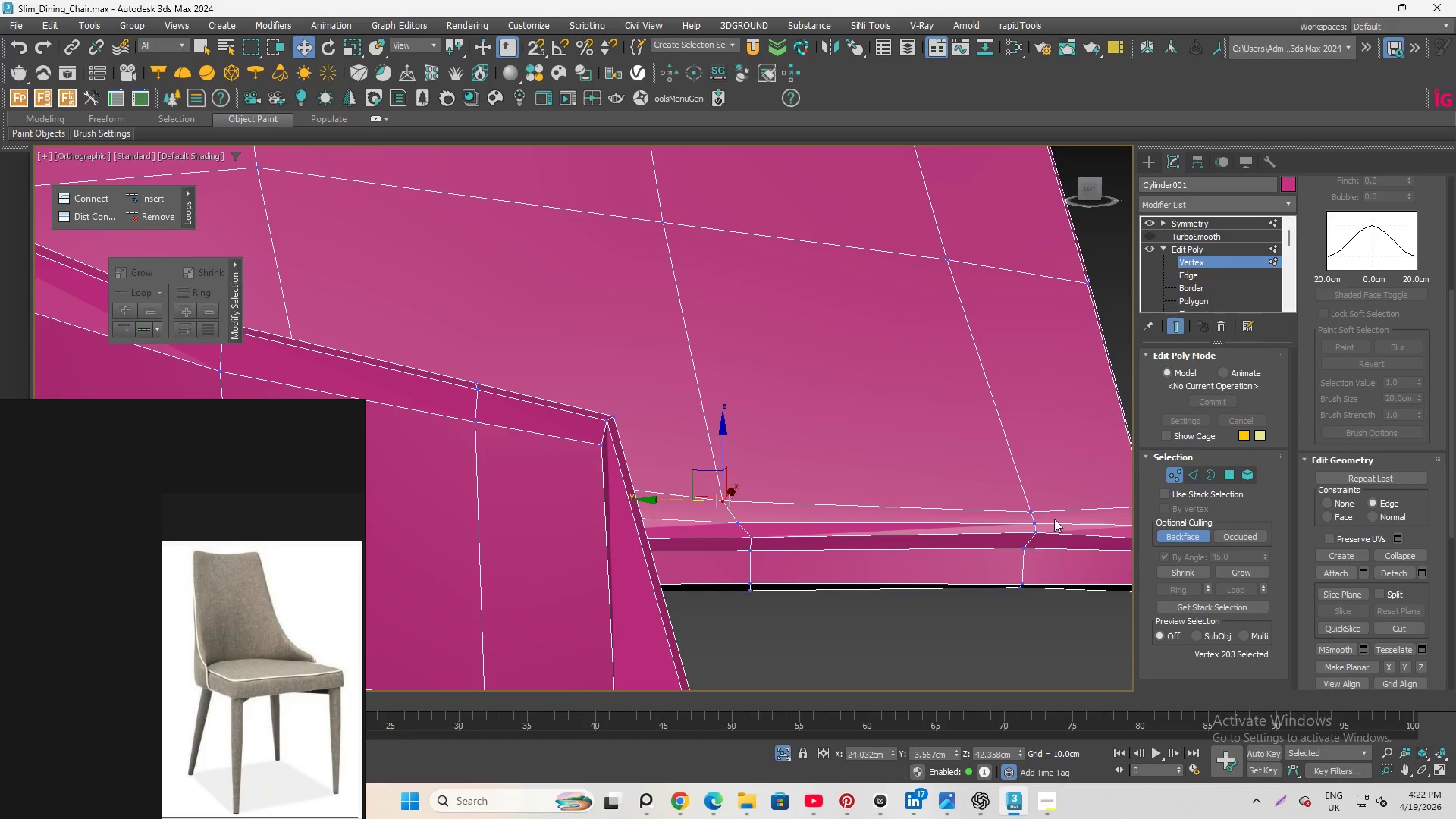 
hold_key(key=ControlLeft, duration=1.22)
left_click([1032, 510])
 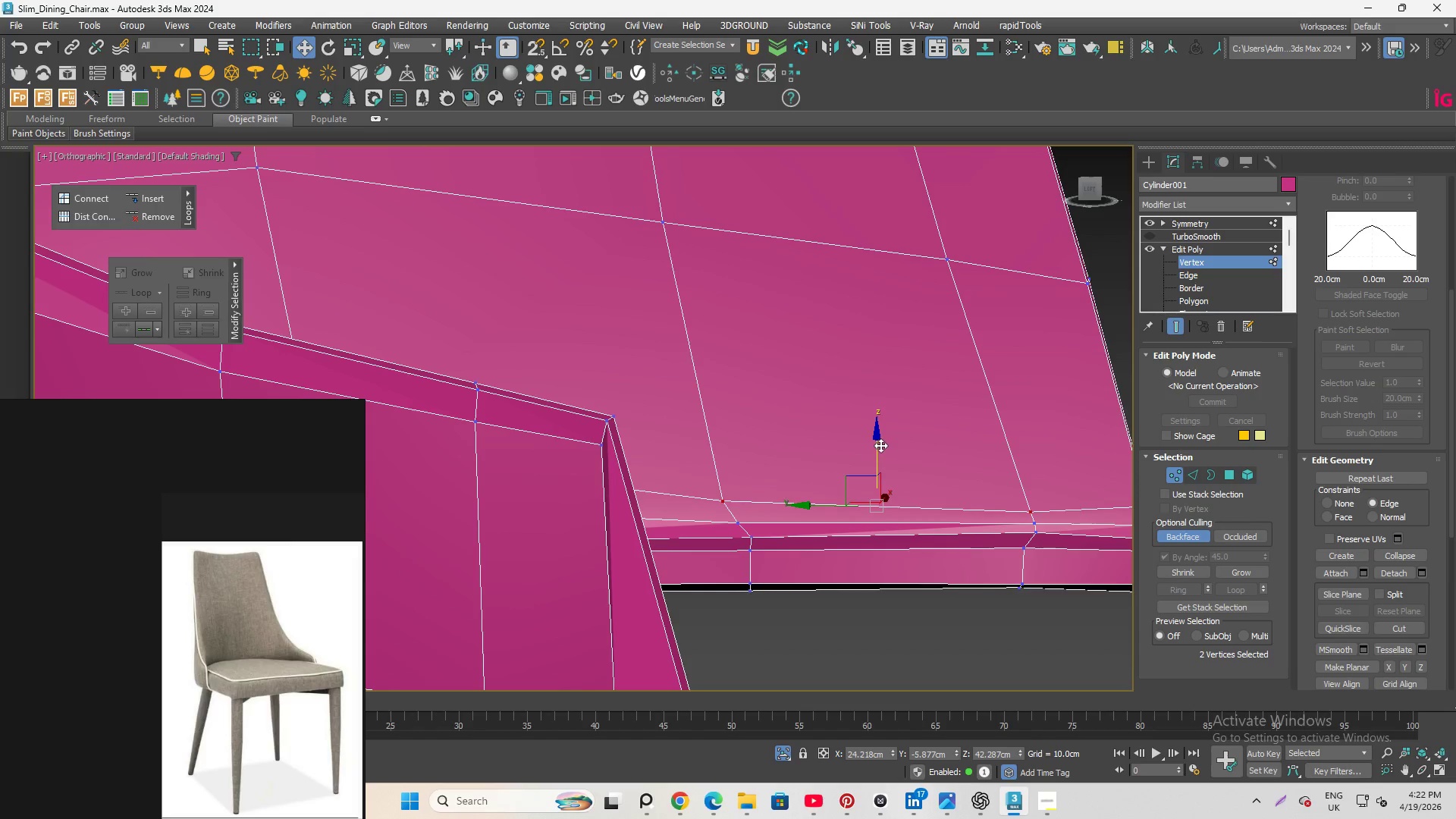 
left_click_drag(start_coordinate=[879, 446], to_coordinate=[877, 432])
 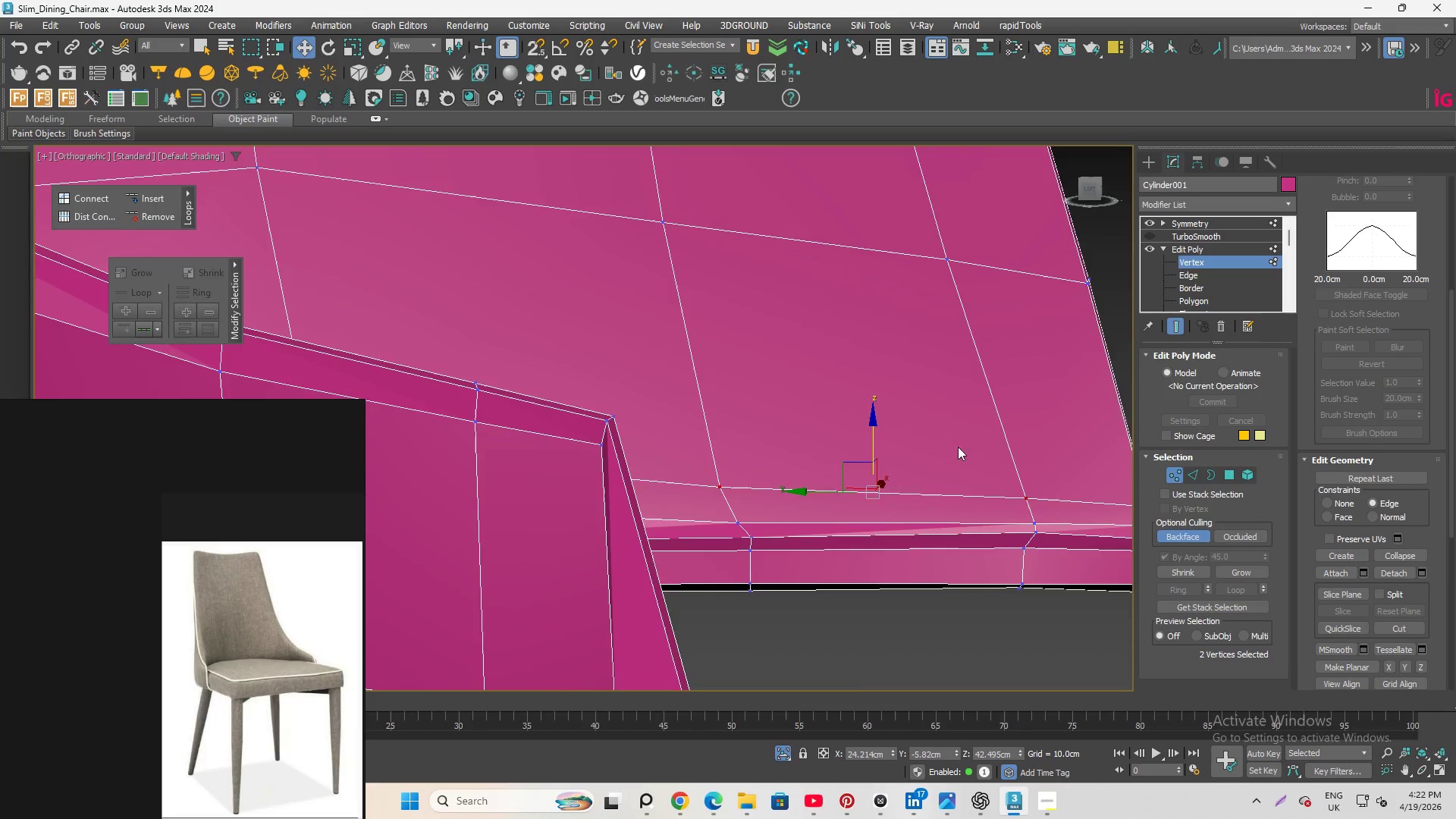 
hold_key(key=AltLeft, duration=1.28)
 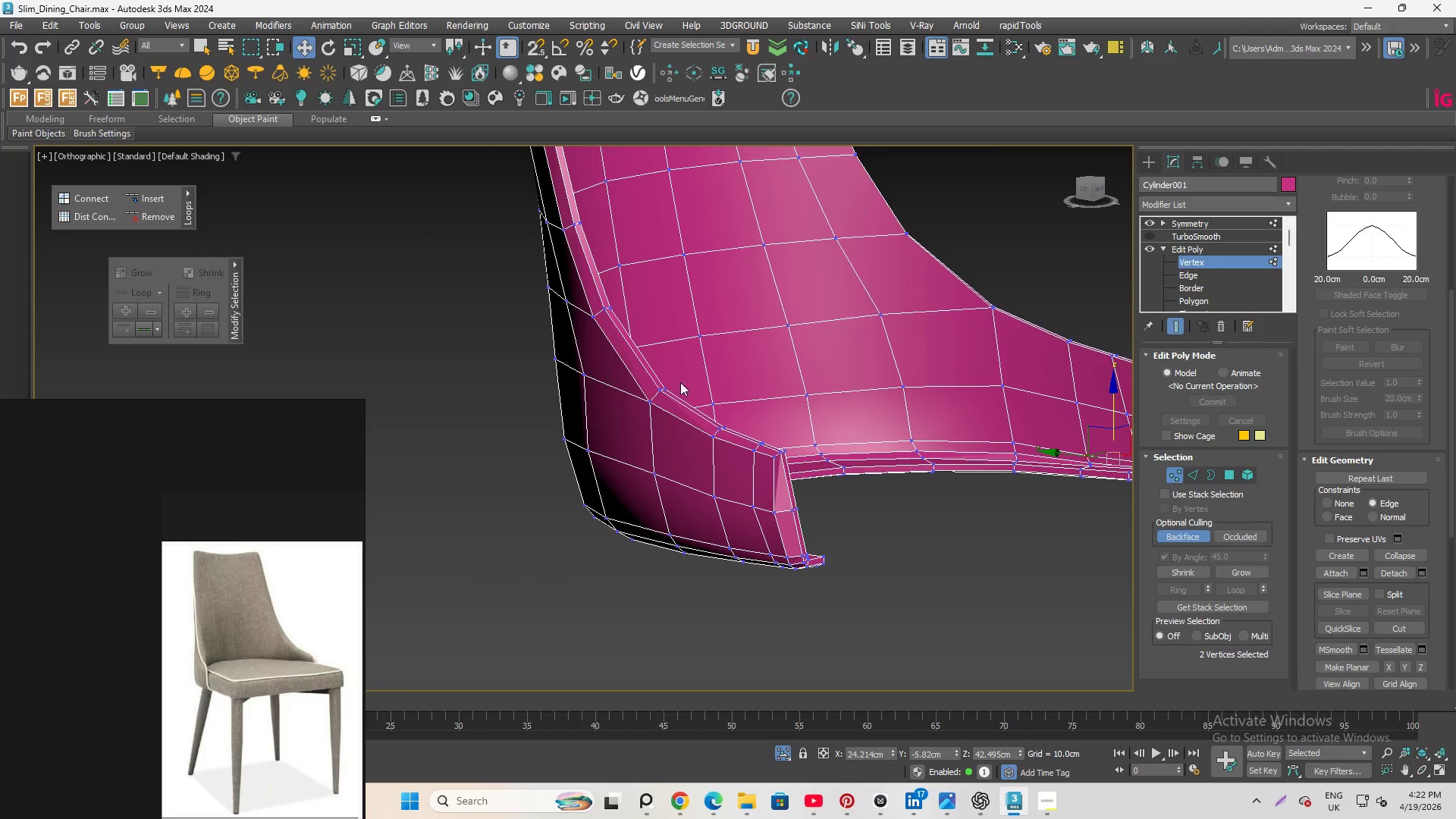 
scroll: coordinate [712, 435], scroll_direction: down, amount: 6.0
 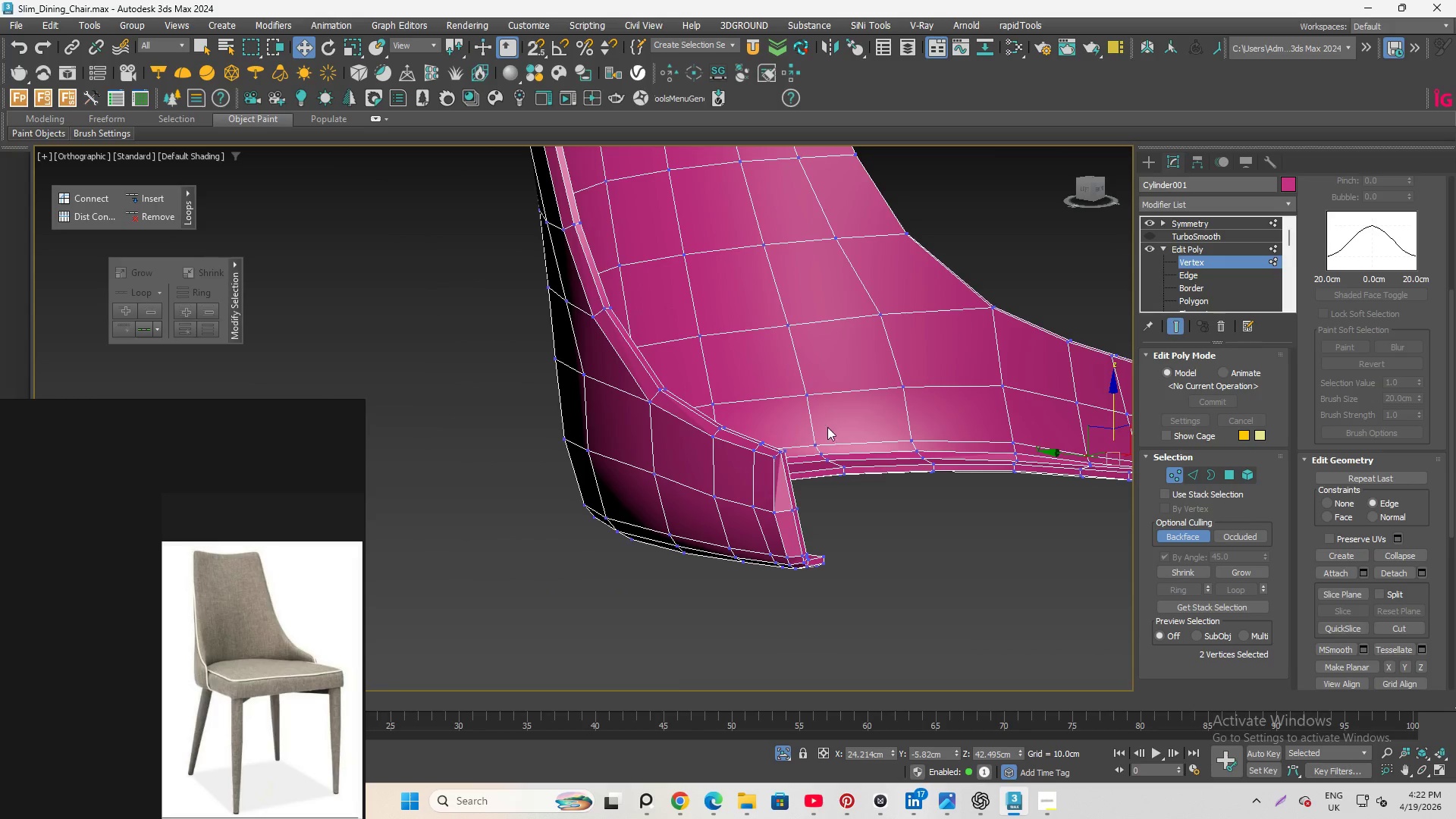 
hold_key(key=AltLeft, duration=1.03)
 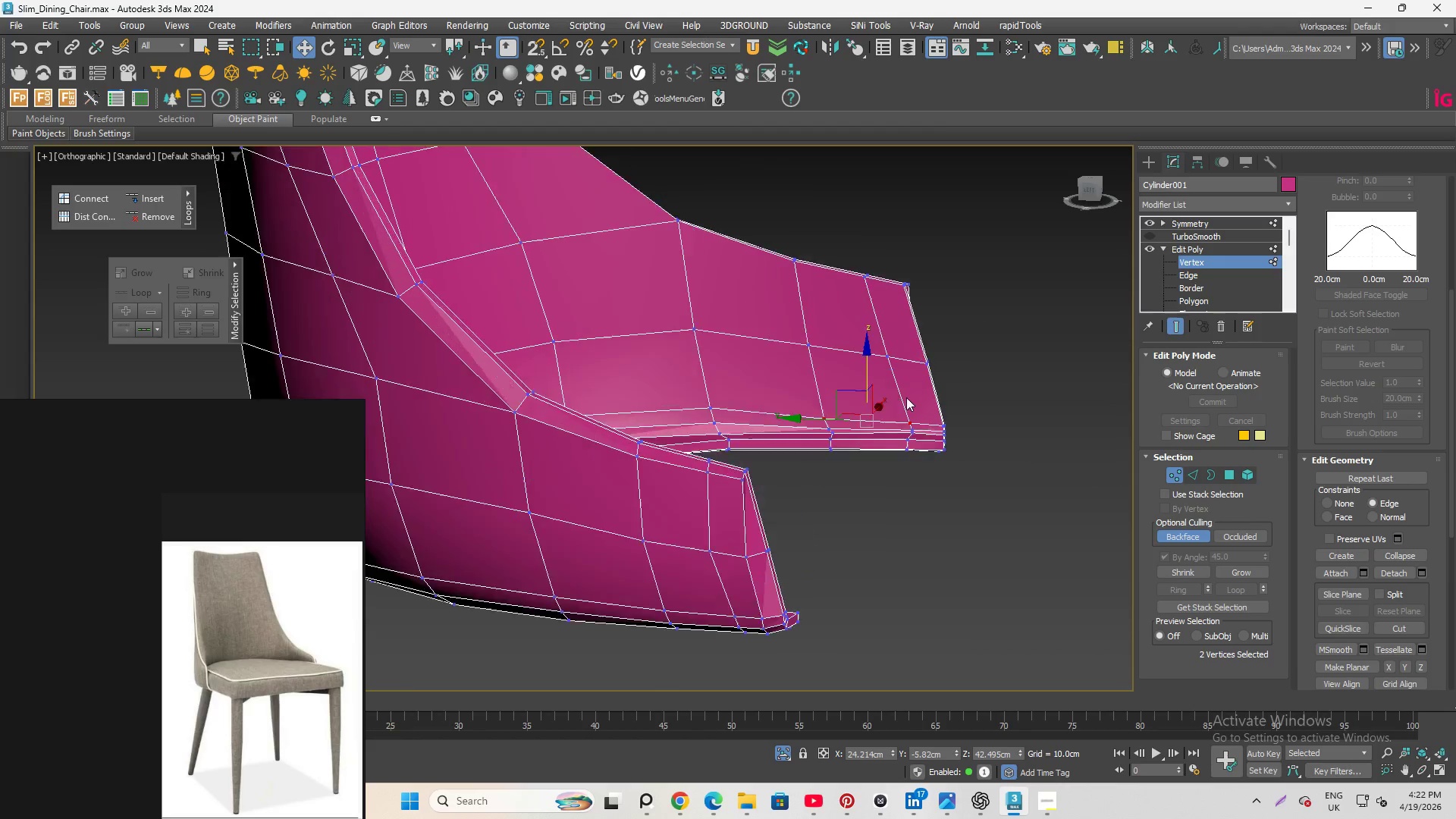 
hold_key(key=AltLeft, duration=1.92)
 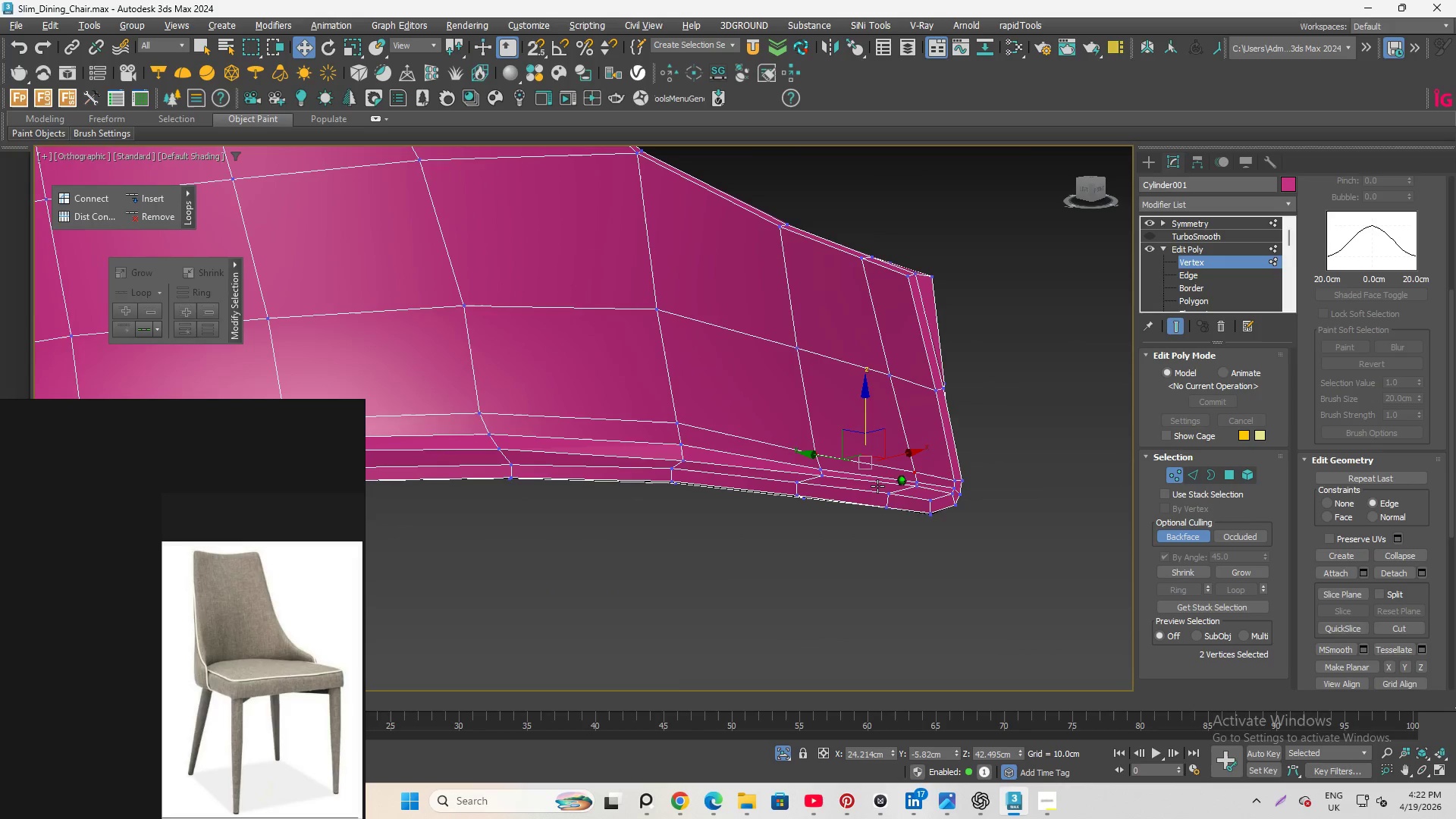 
scroll: coordinate [908, 399], scroll_direction: up, amount: 4.0
 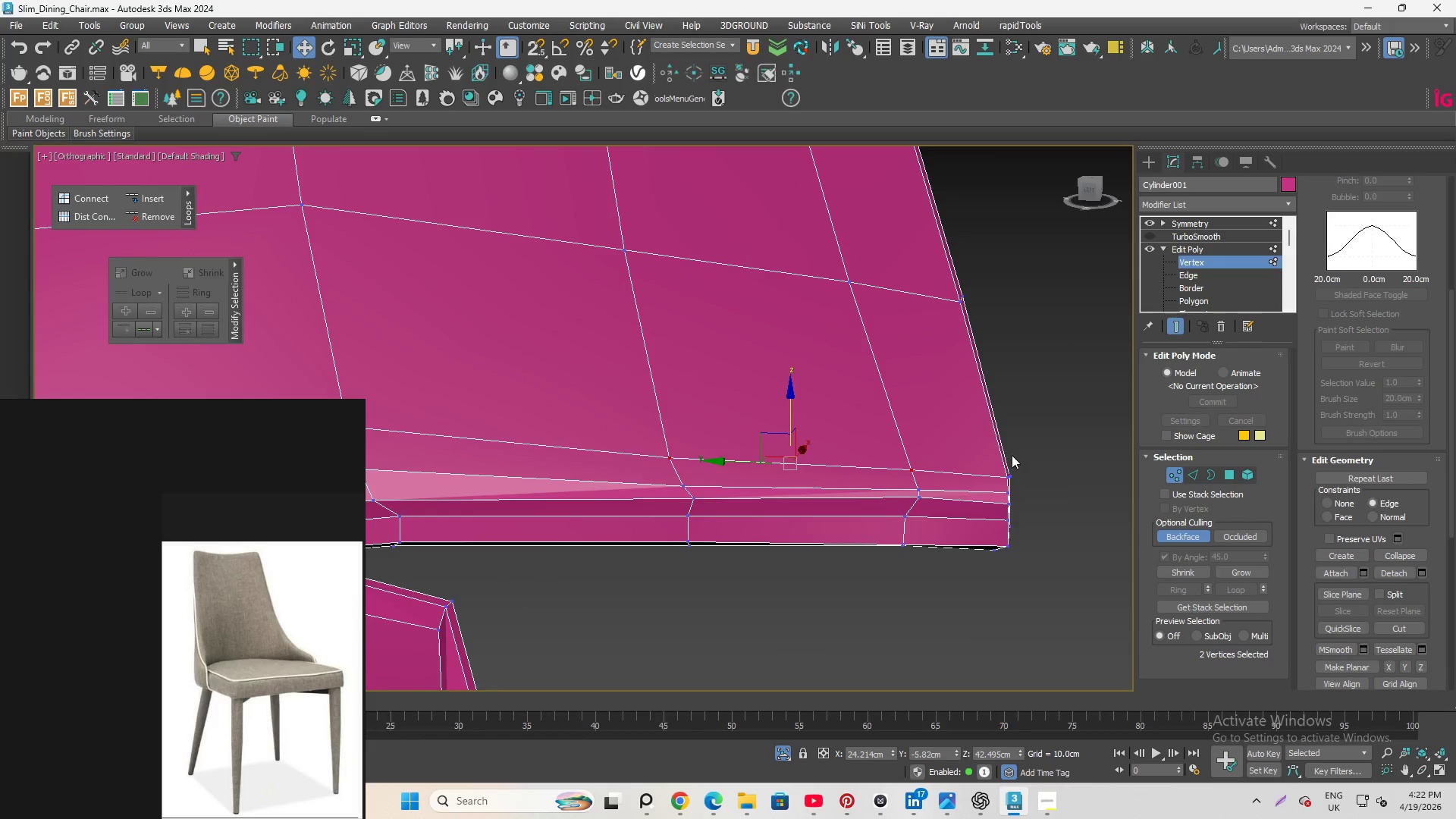 
hold_key(key=AltLeft, duration=1.7)
 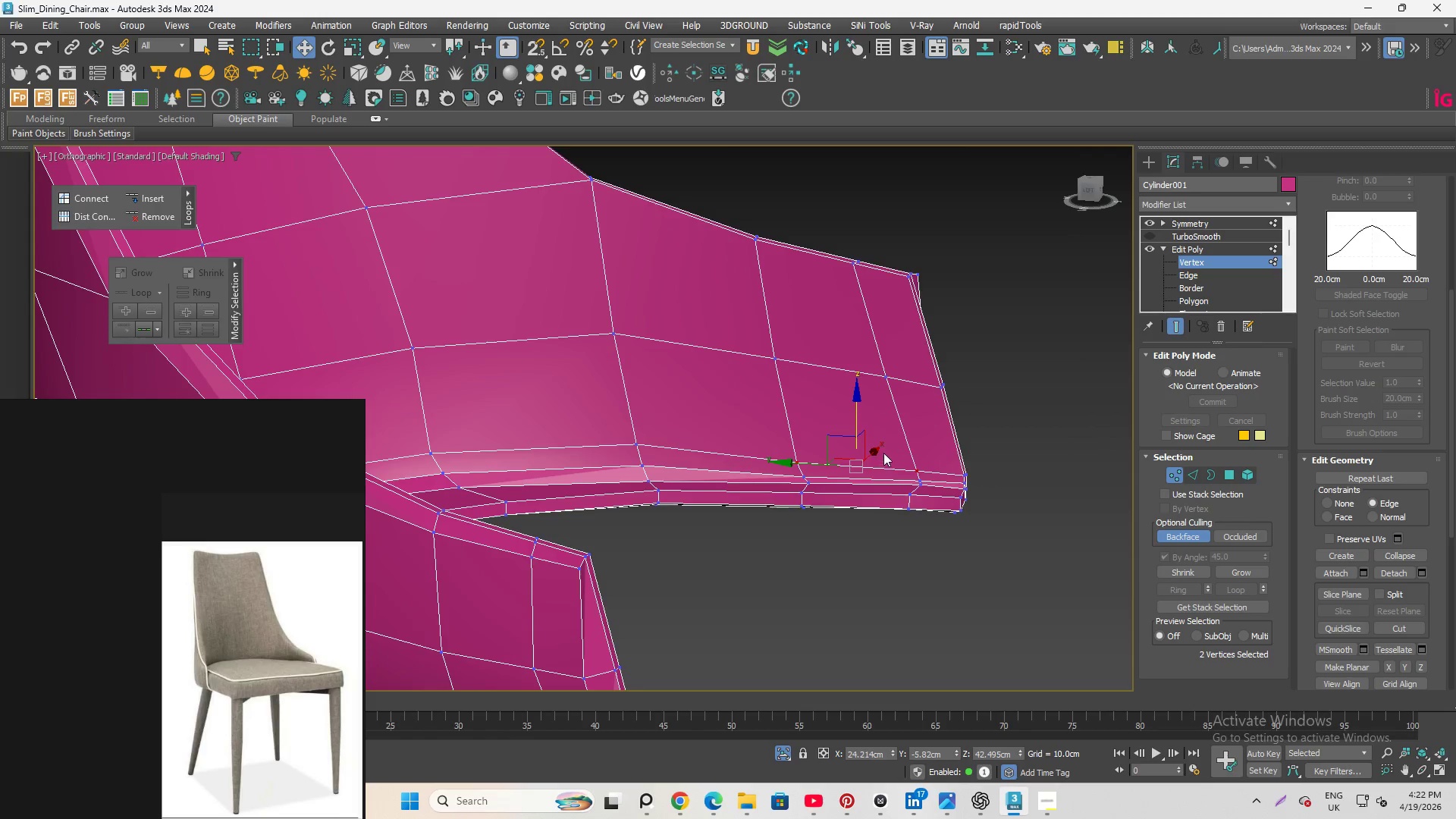 
scroll: coordinate [906, 475], scroll_direction: down, amount: 4.0
 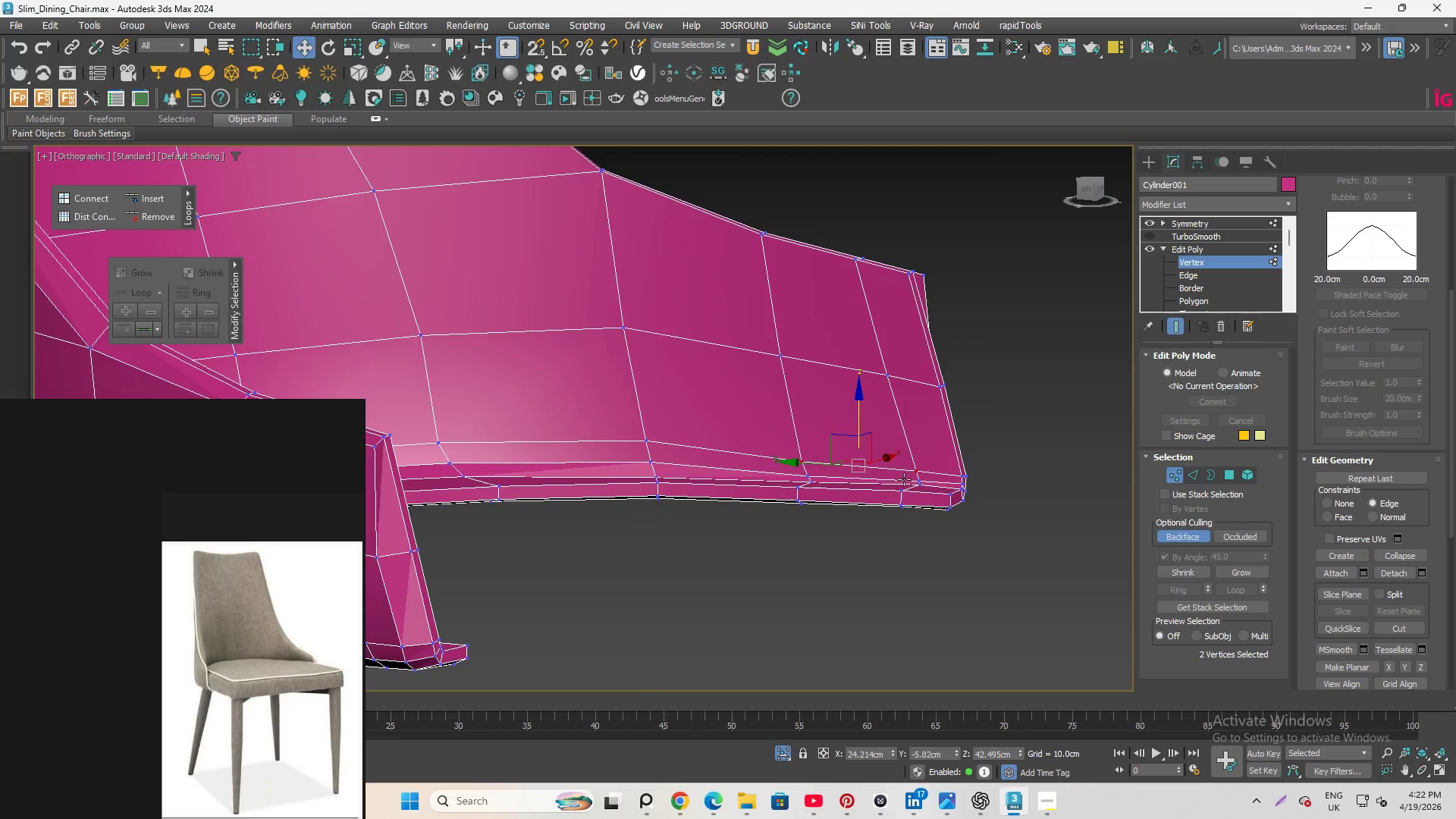 
scroll: coordinate [882, 452], scroll_direction: up, amount: 1.0
 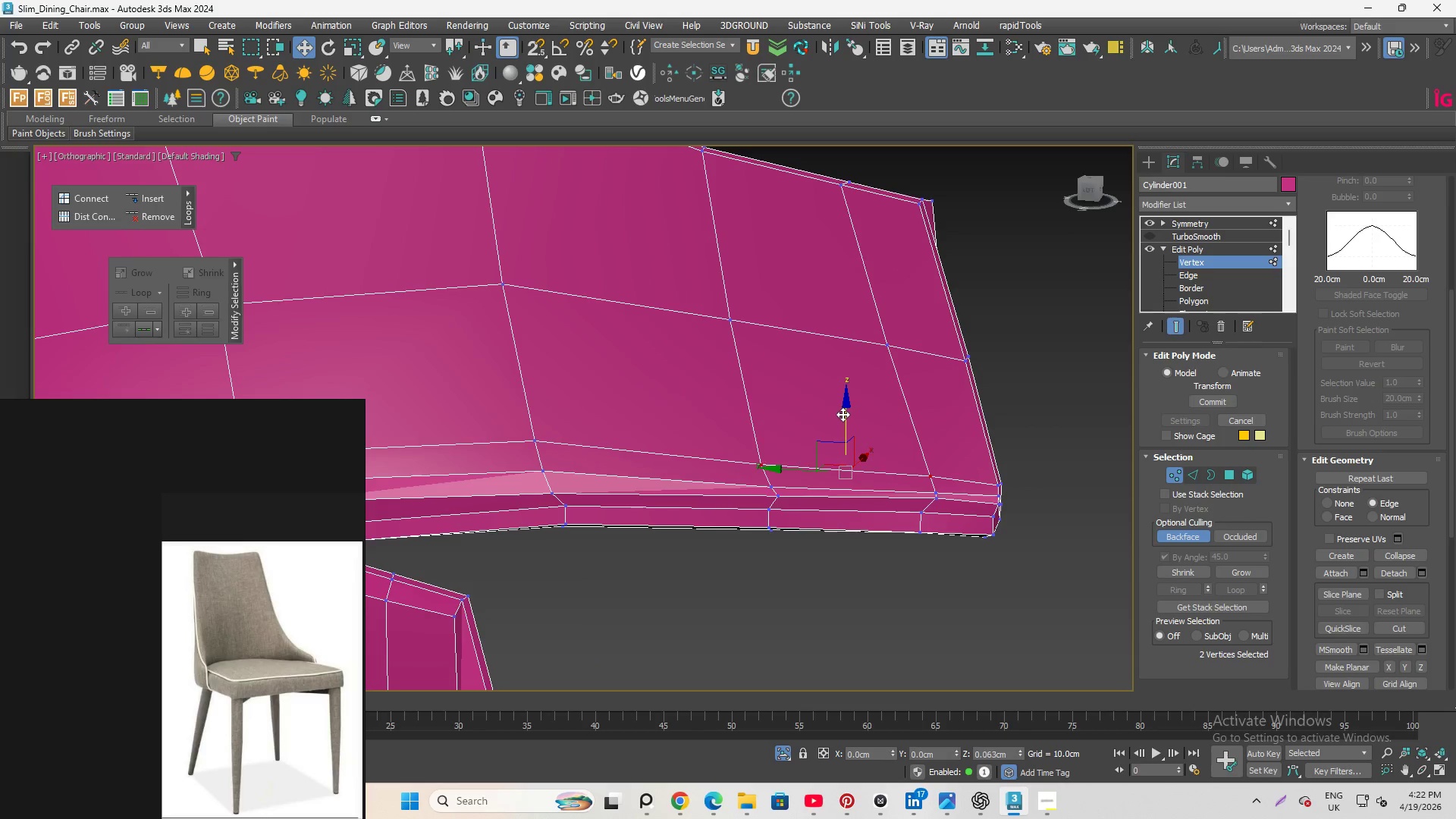 
left_click([1066, 377])
 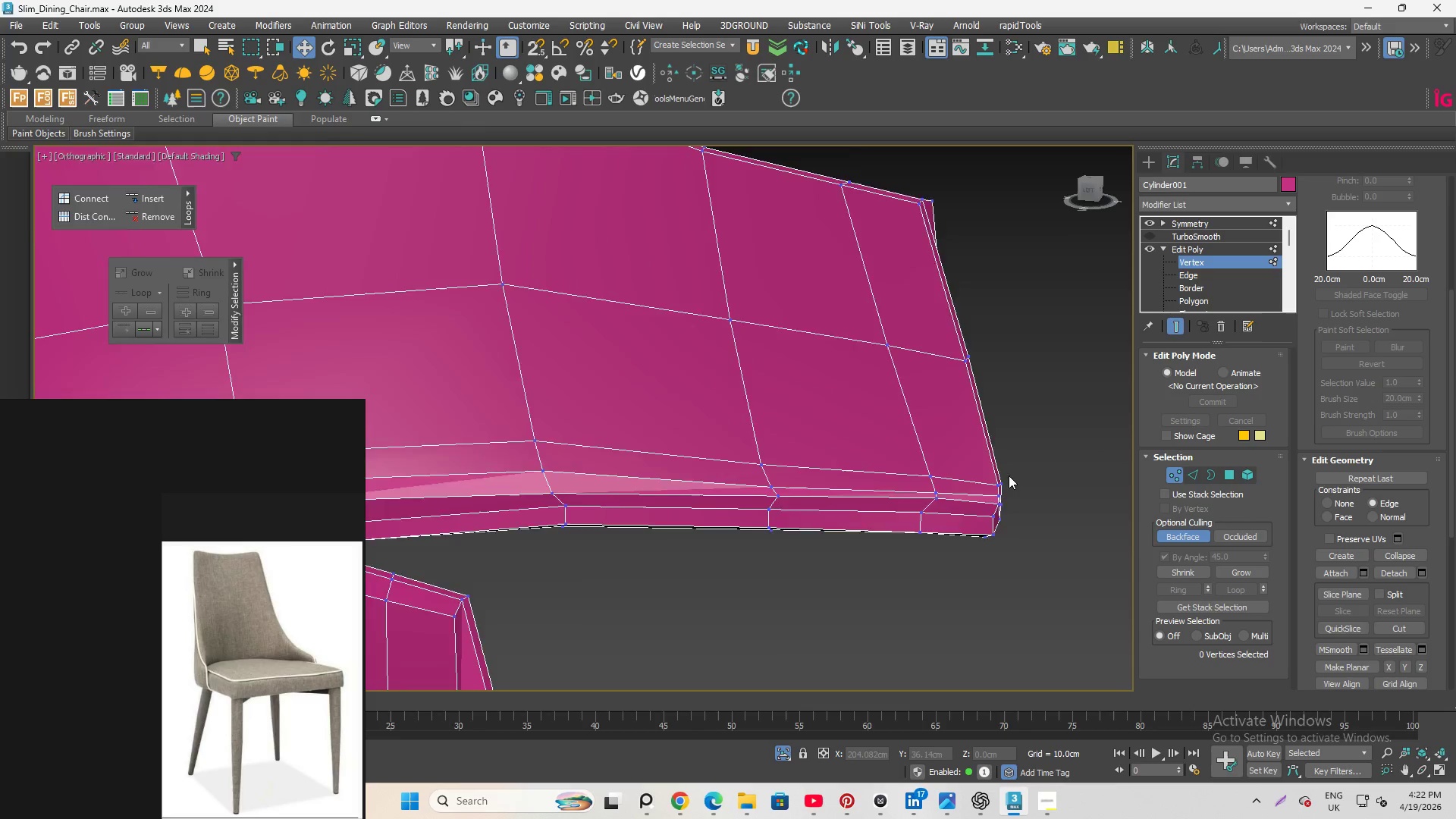 
hold_key(key=AltLeft, duration=1.28)
 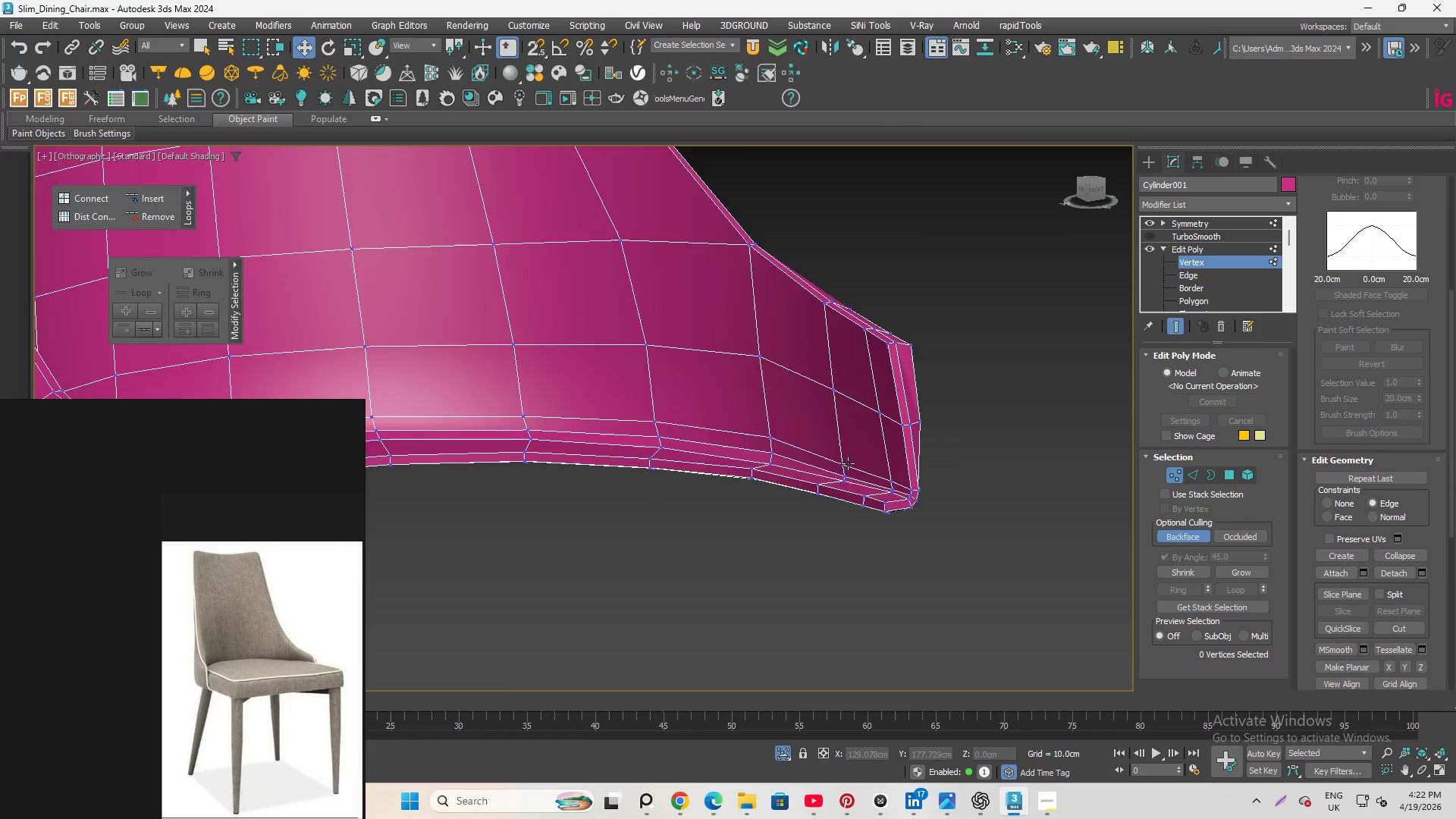 
scroll: coordinate [976, 539], scroll_direction: down, amount: 4.0
 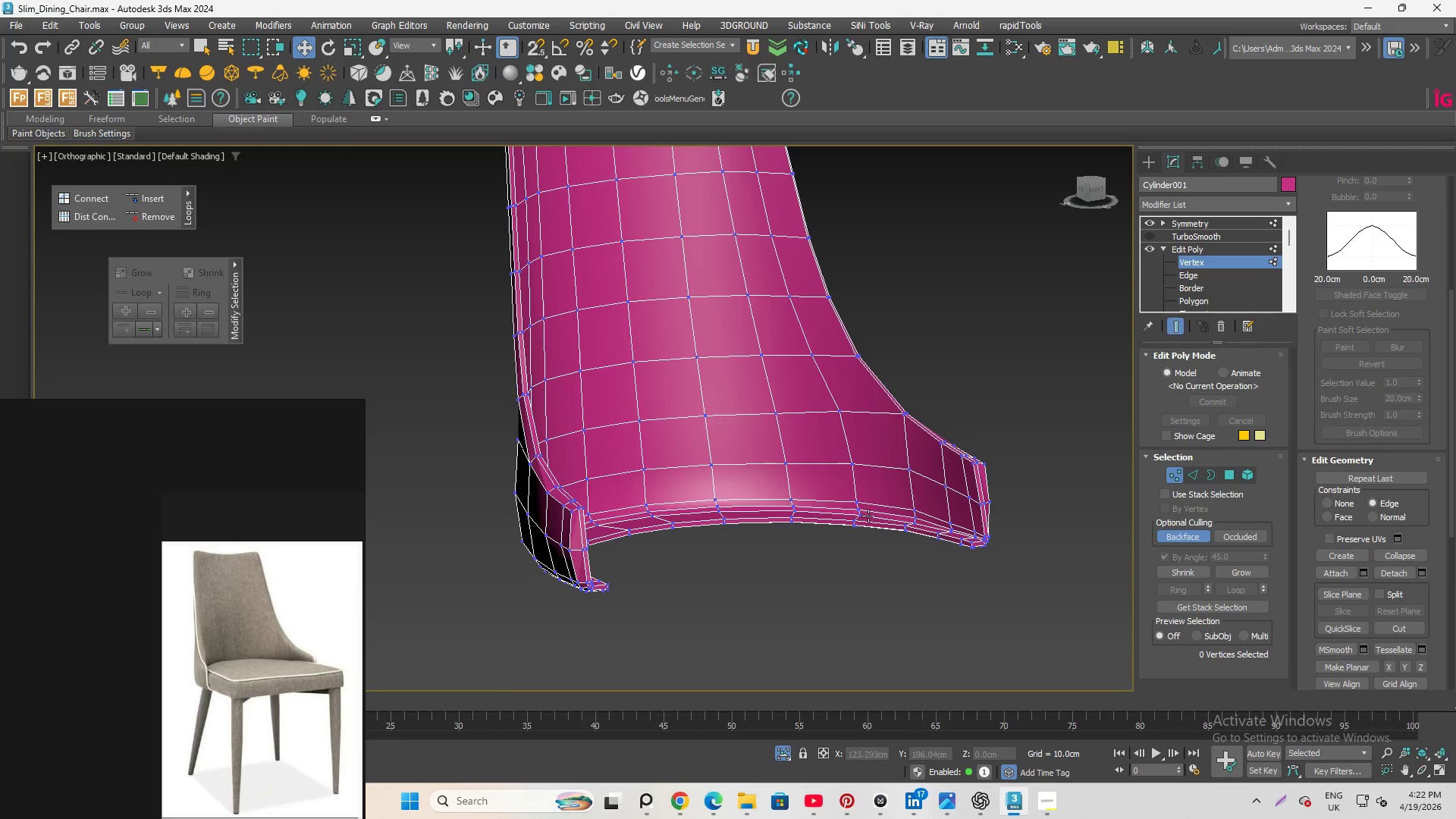 
key(Control+S)
 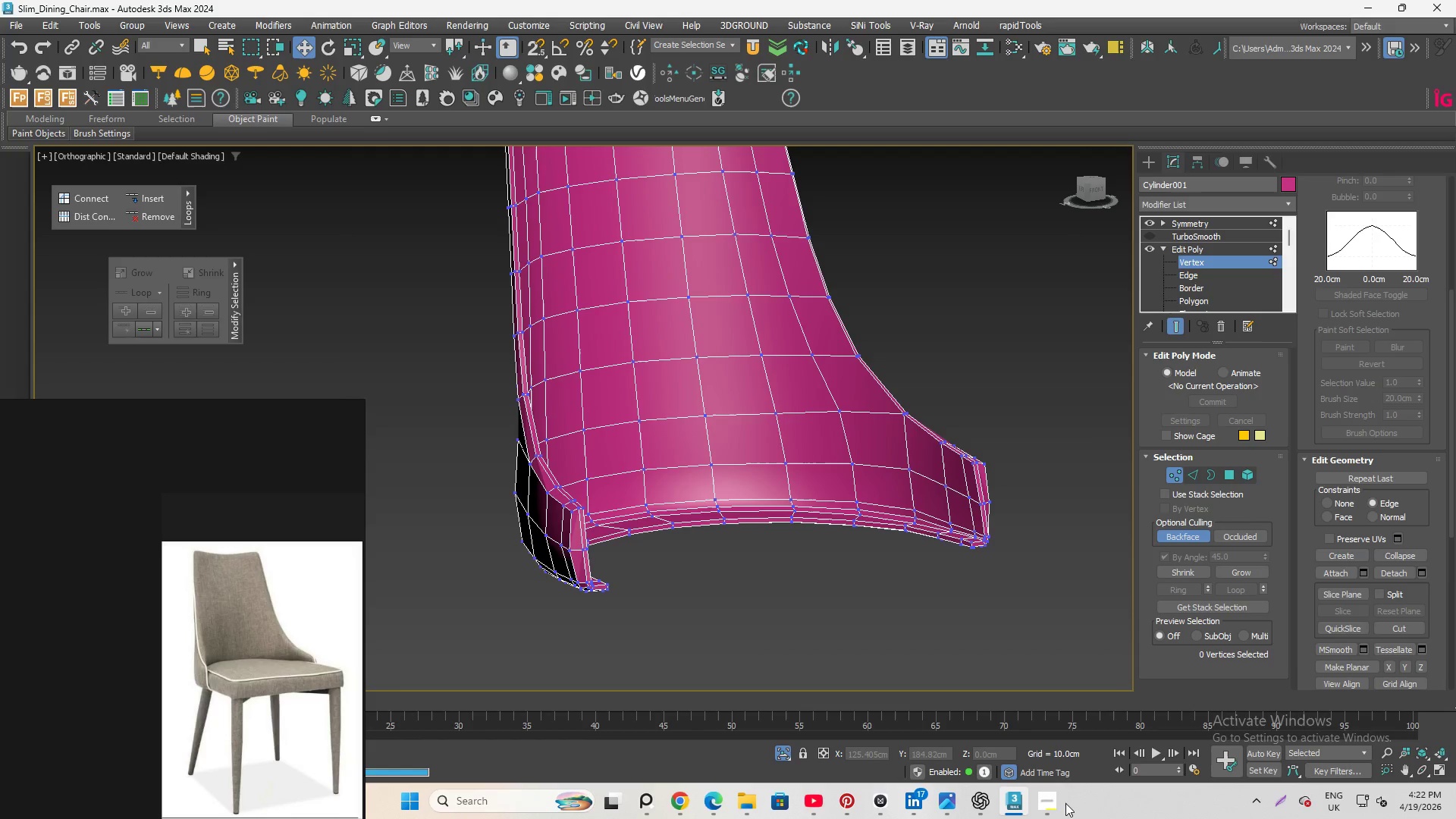 
left_click([1053, 804])